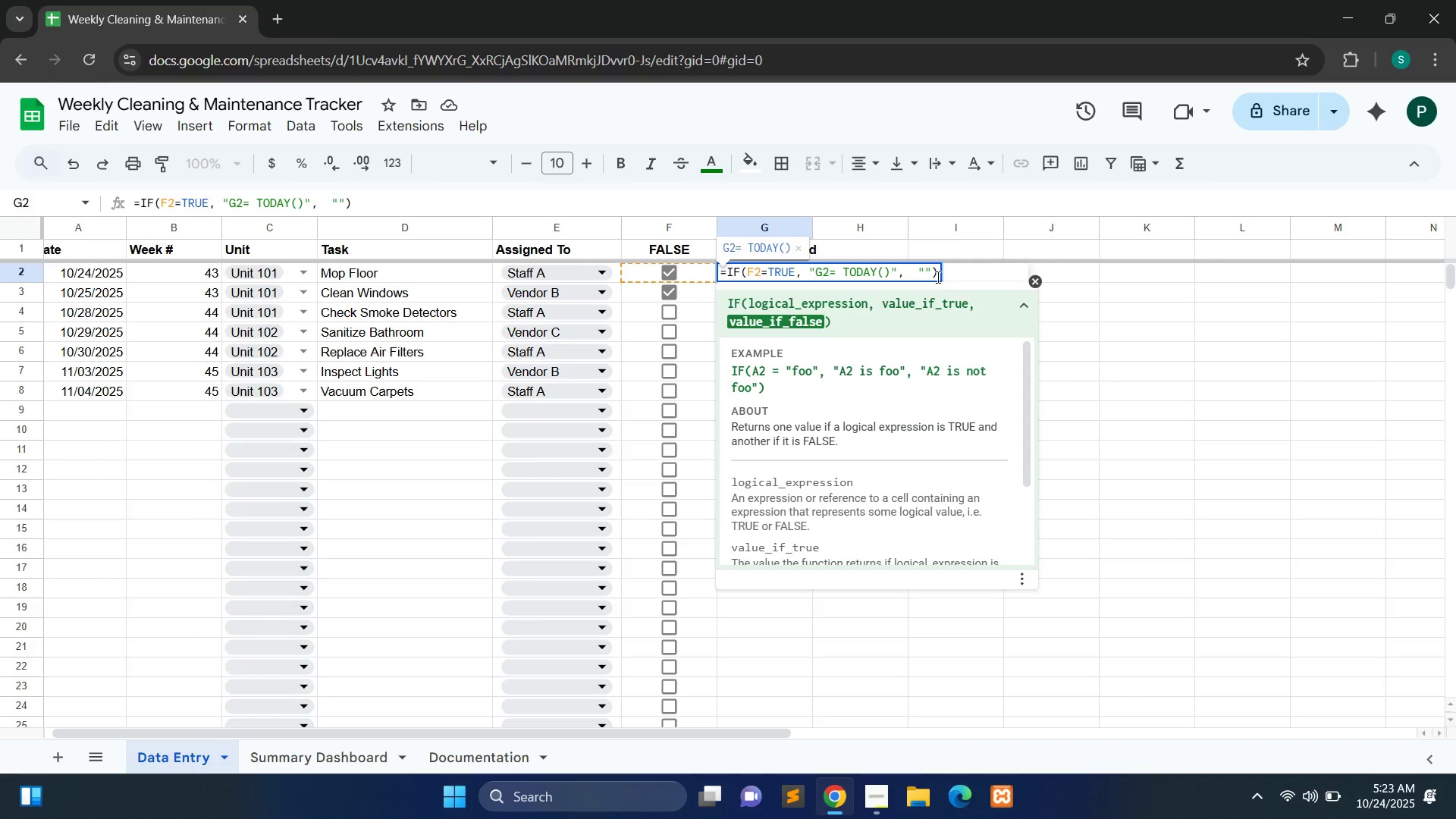 
key(Shift+ShiftLeft)
 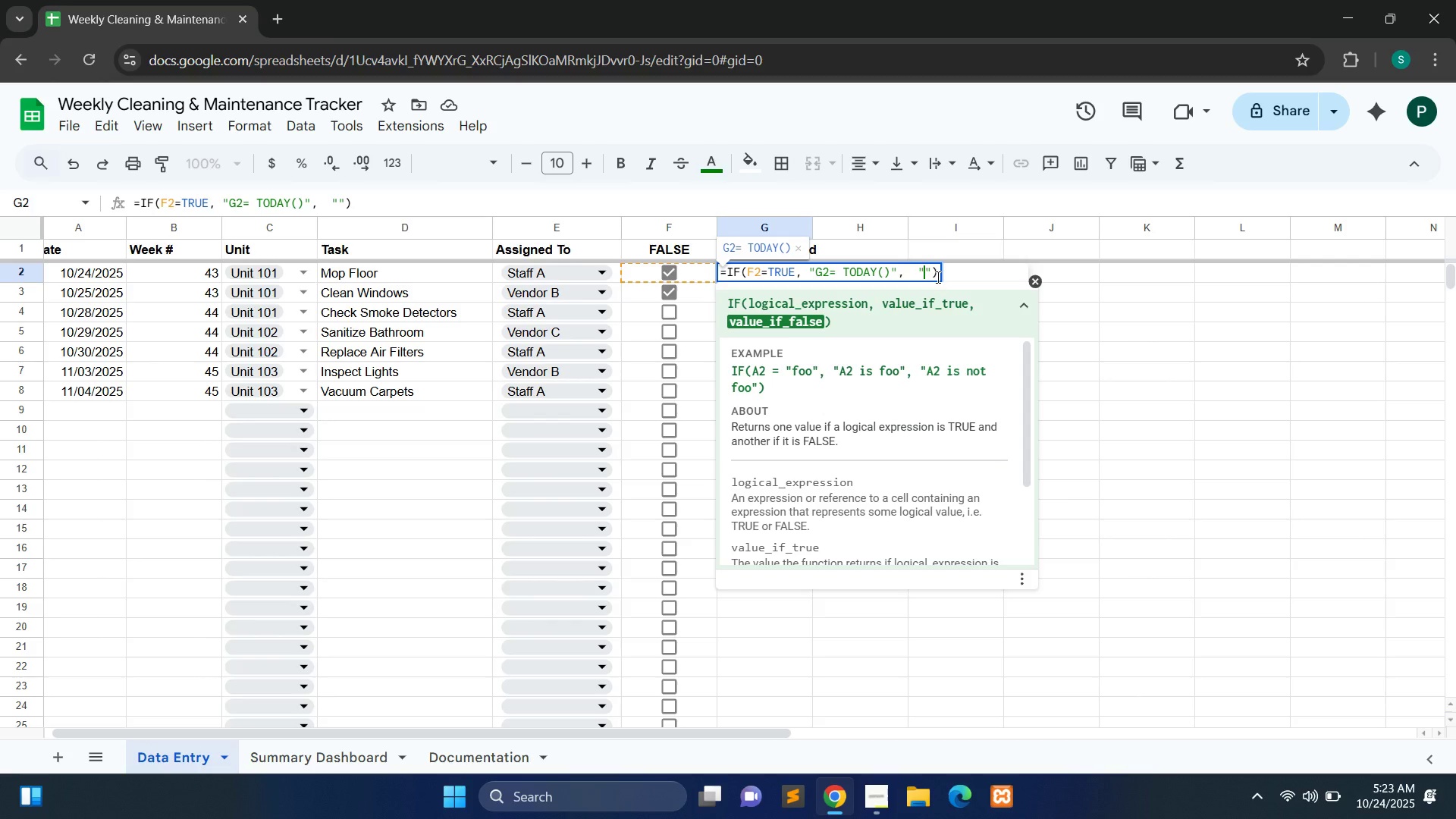 
key(Backspace)
 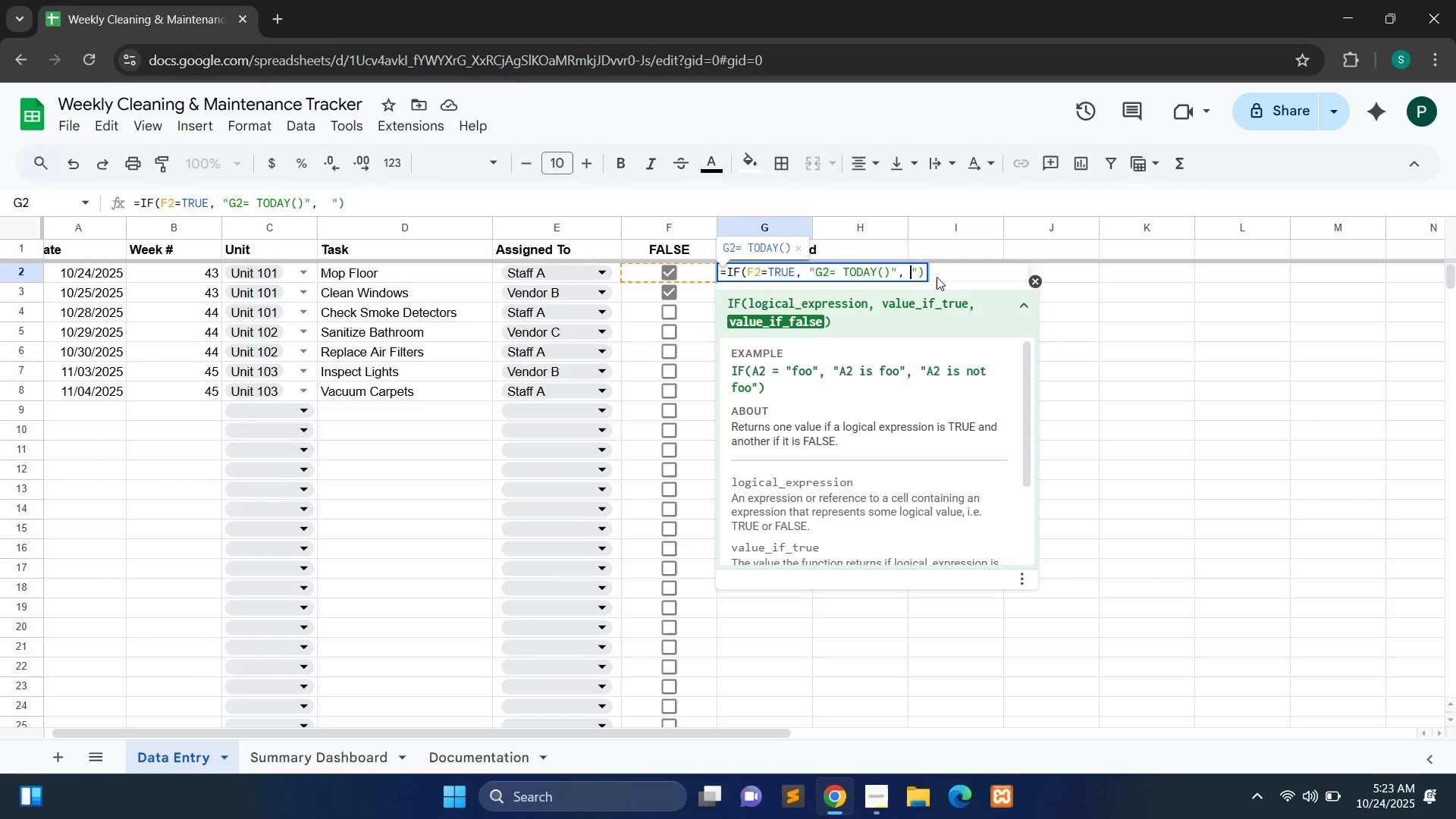 
key(Backspace)
 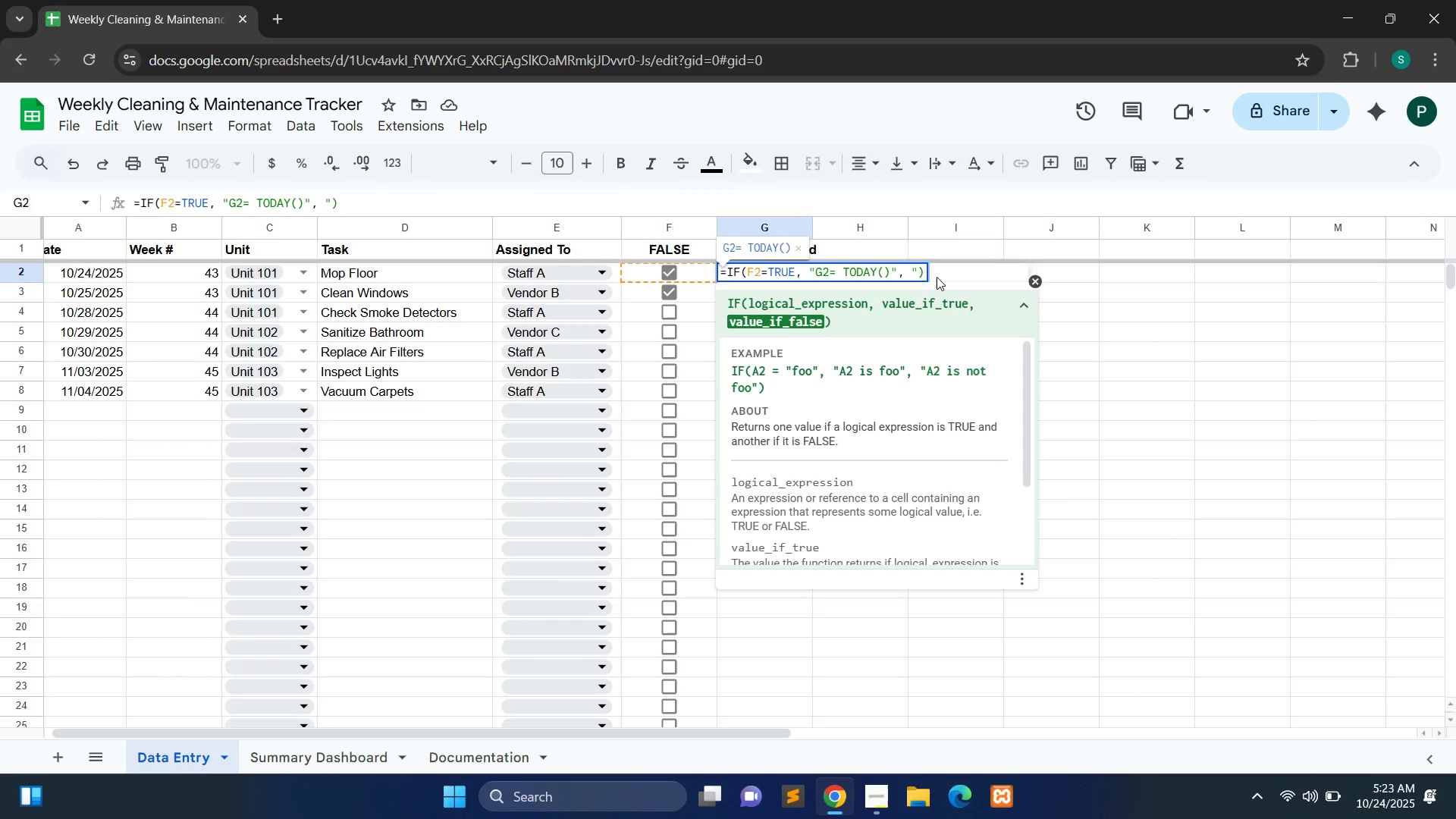 
key(ArrowRight)
 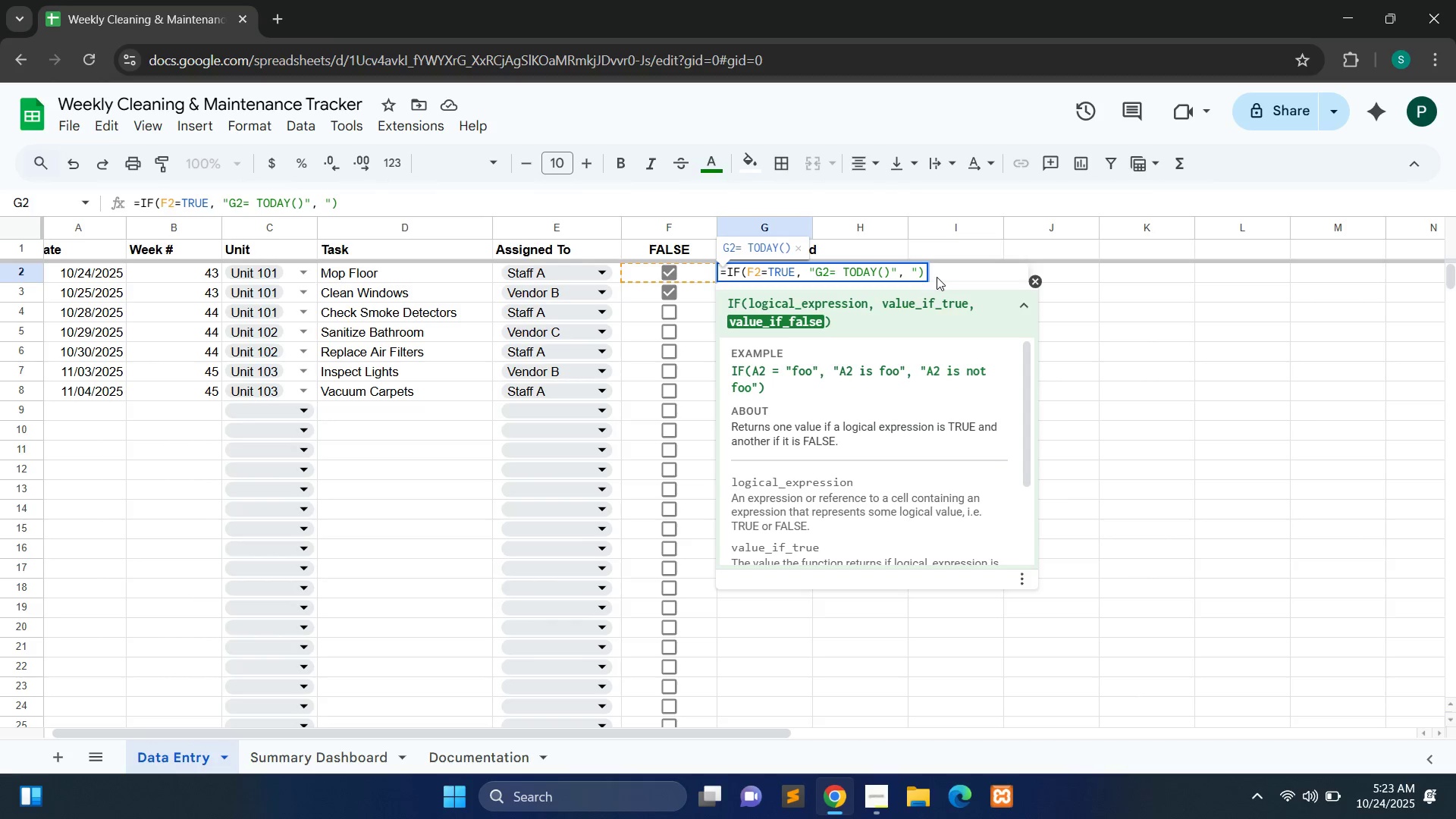 
key(Backspace)
 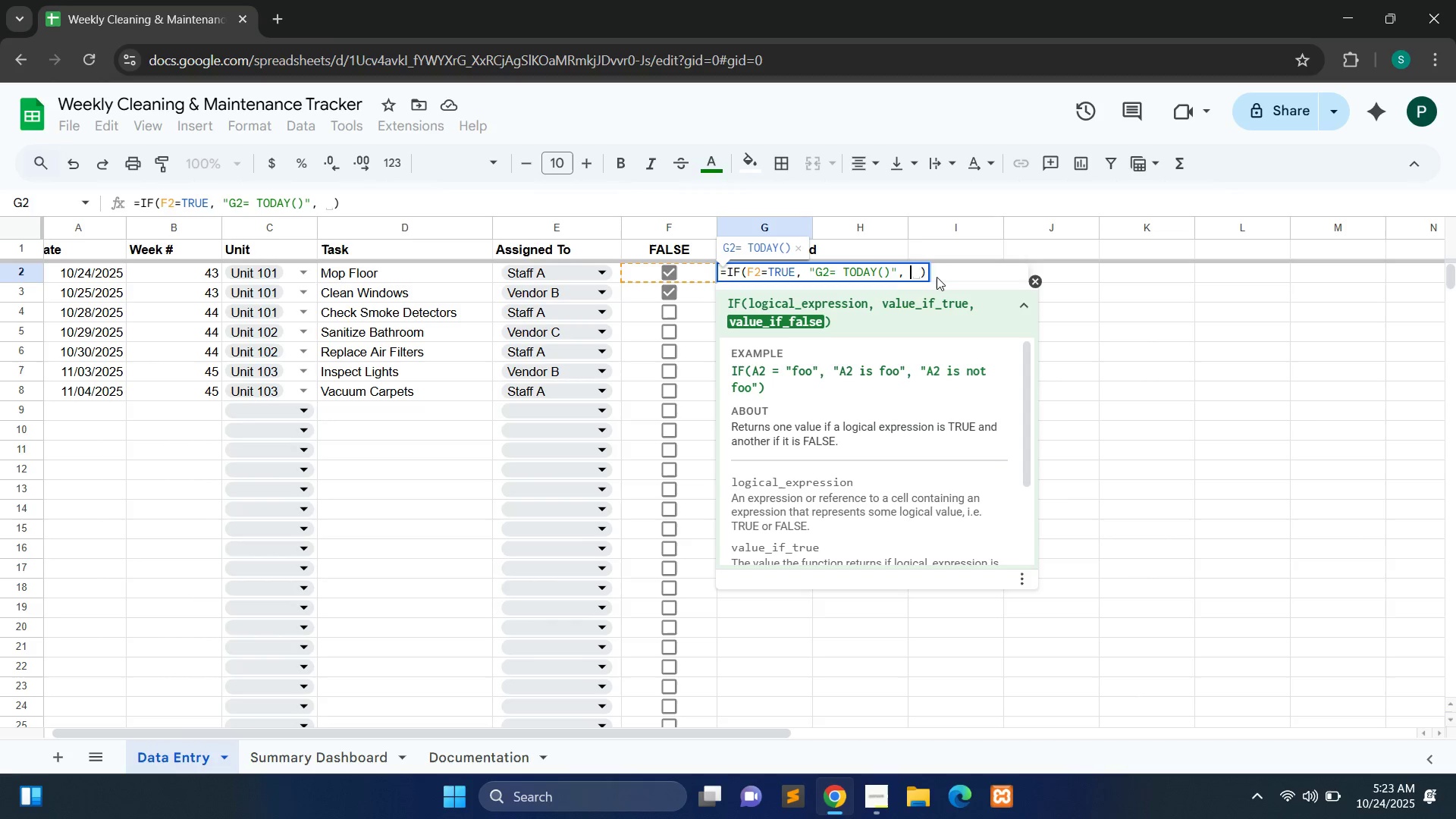 
key(Backspace)
 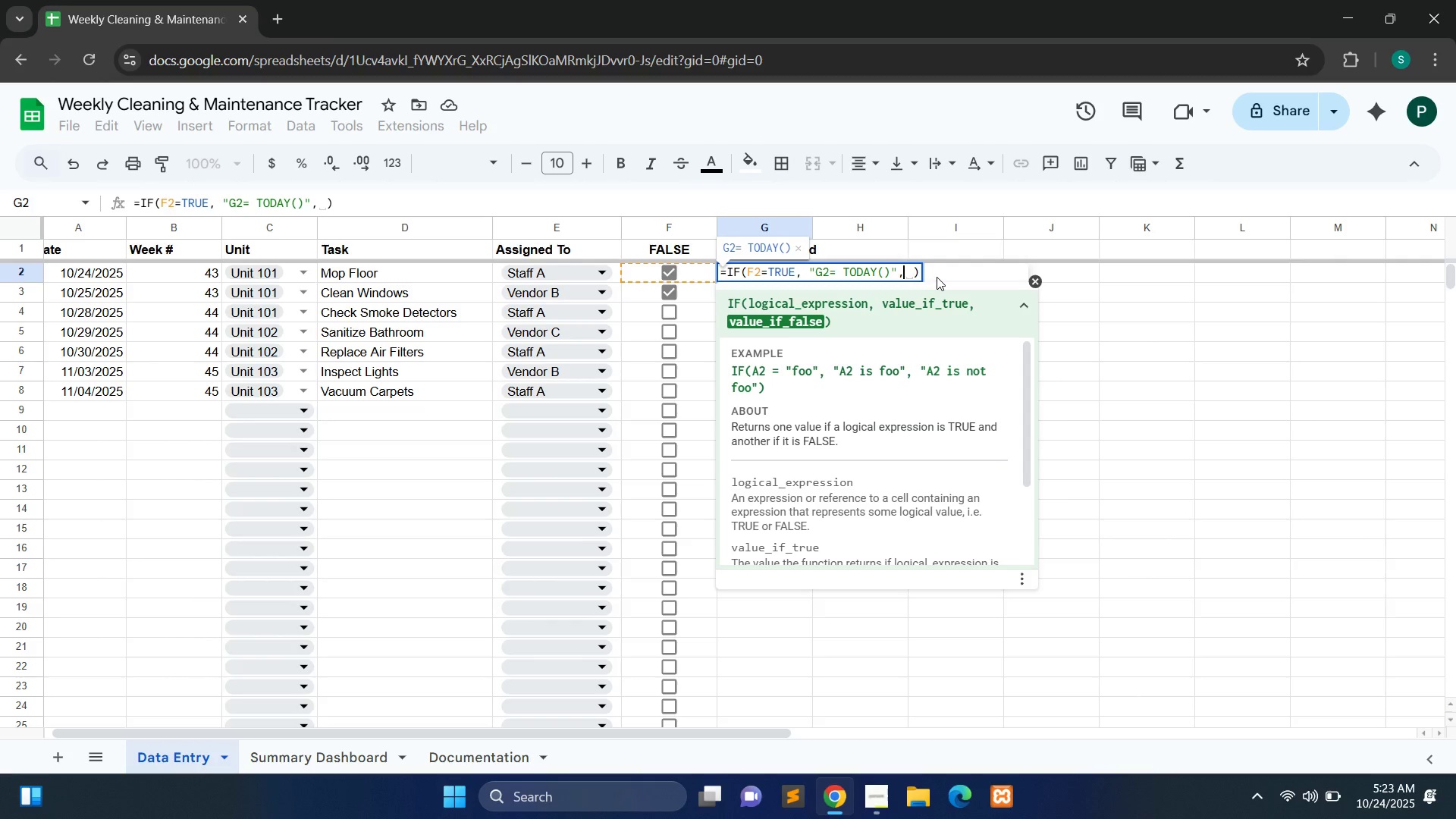 
wait(7.78)
 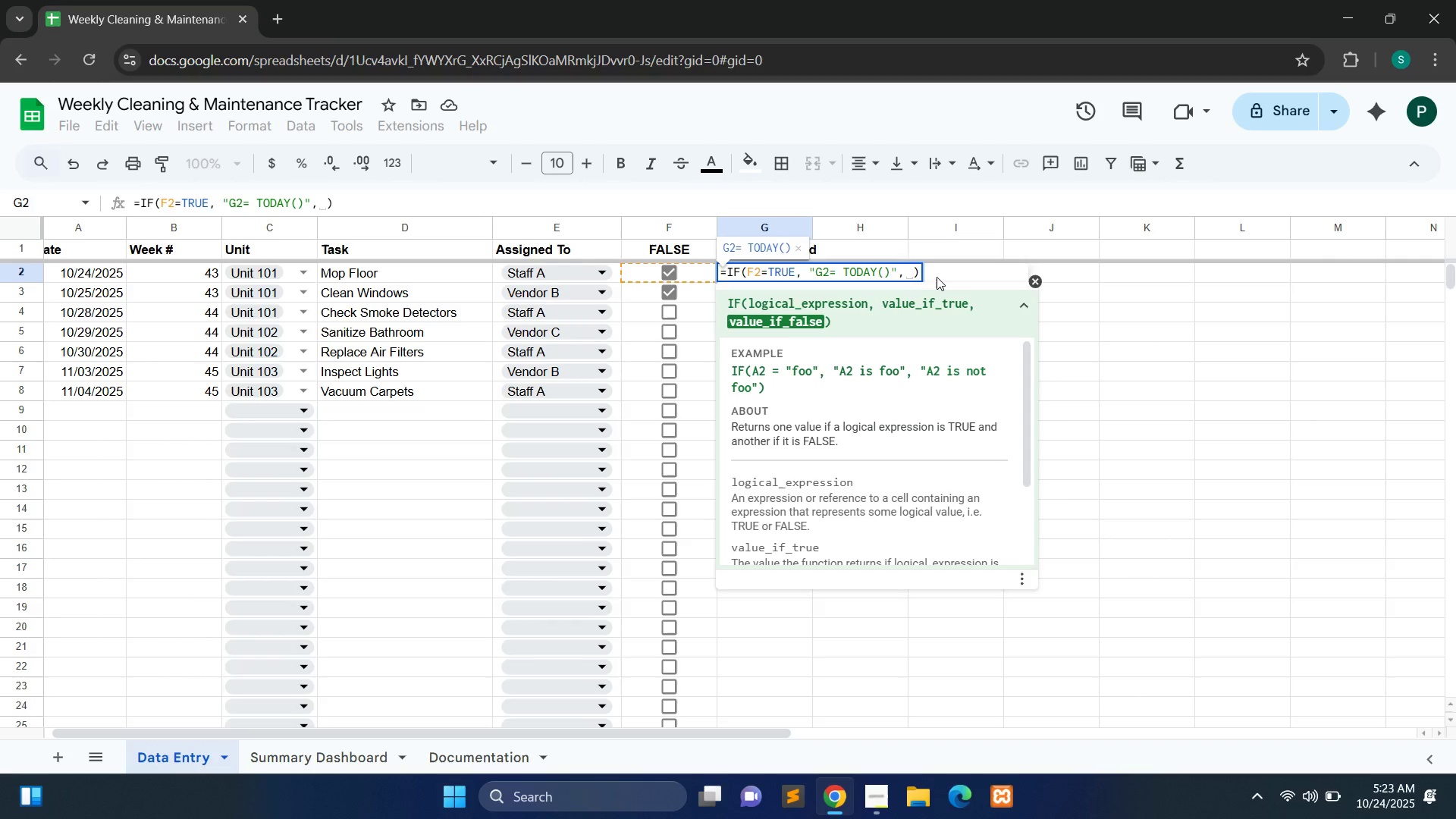 
key(Backspace)
 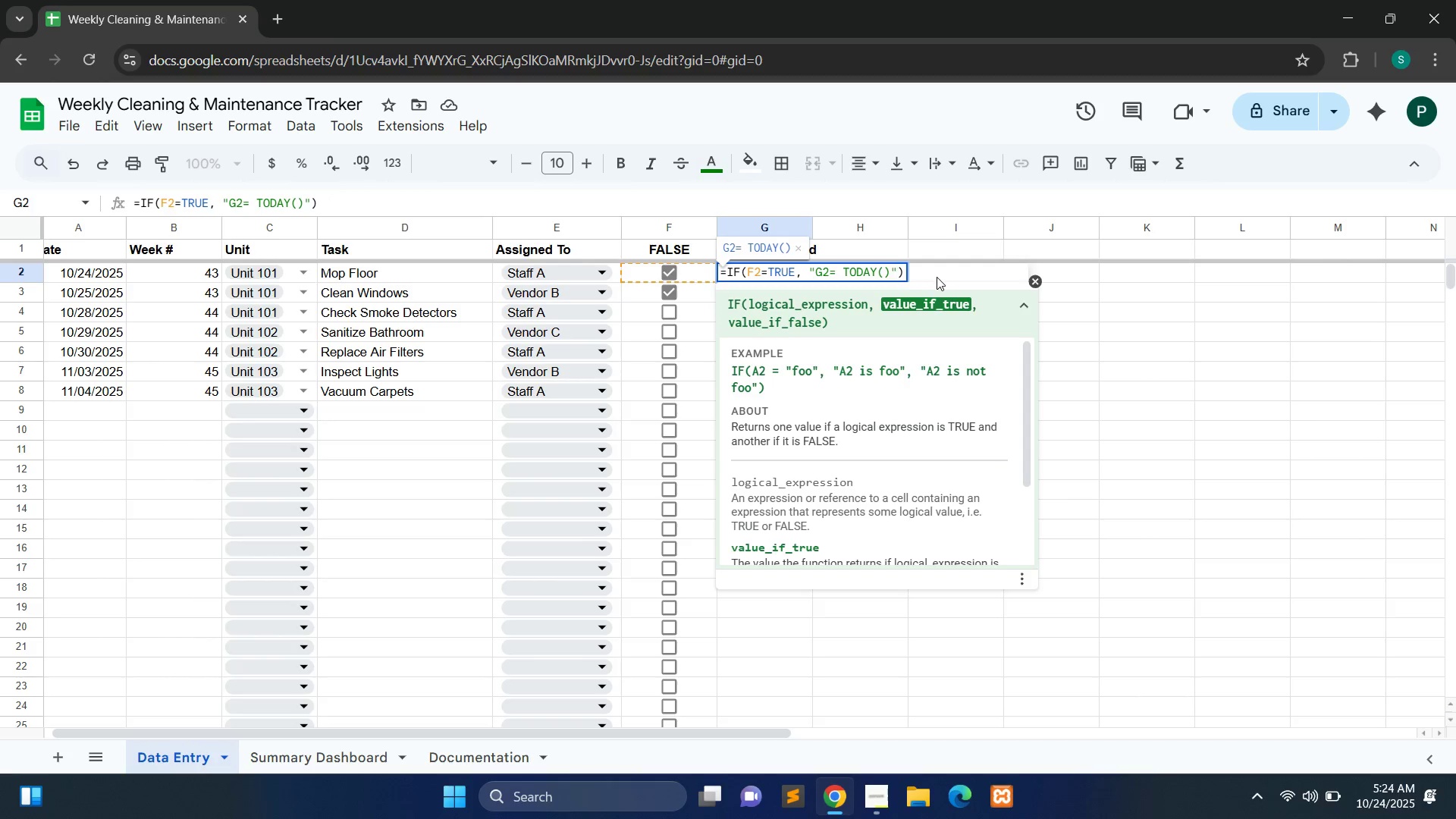 
key(Enter)
 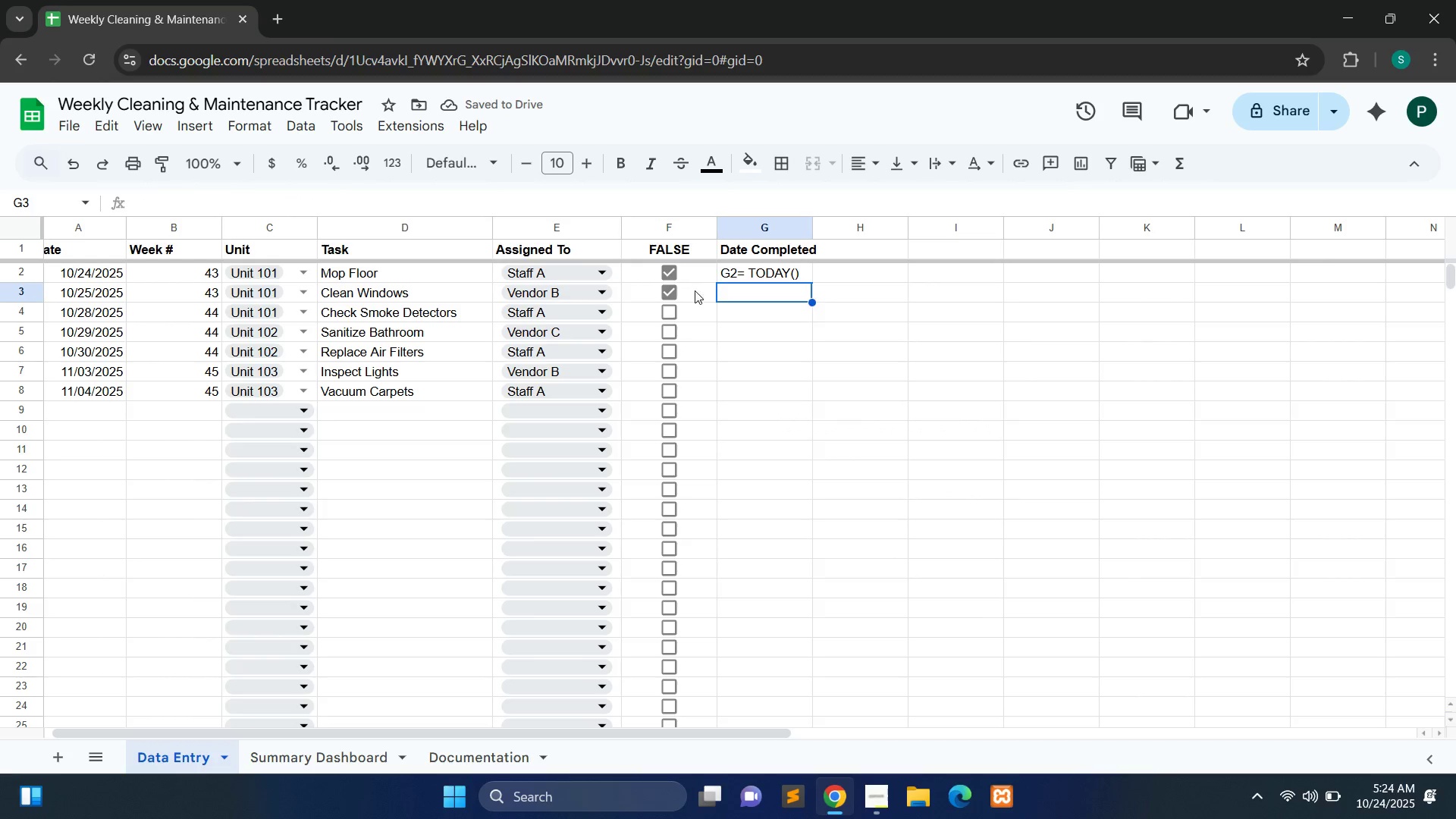 
wait(6.53)
 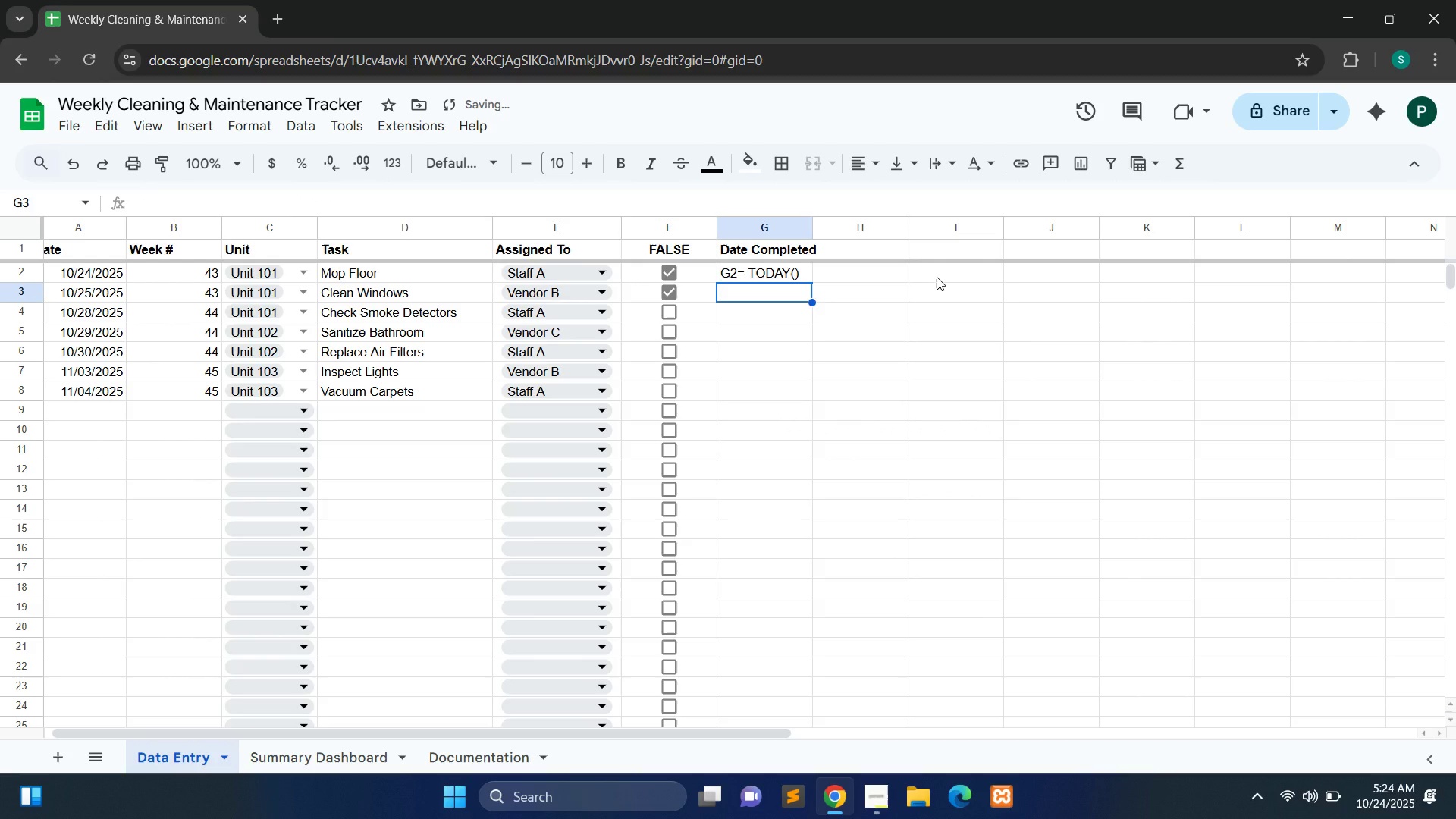 
left_click([670, 293])
 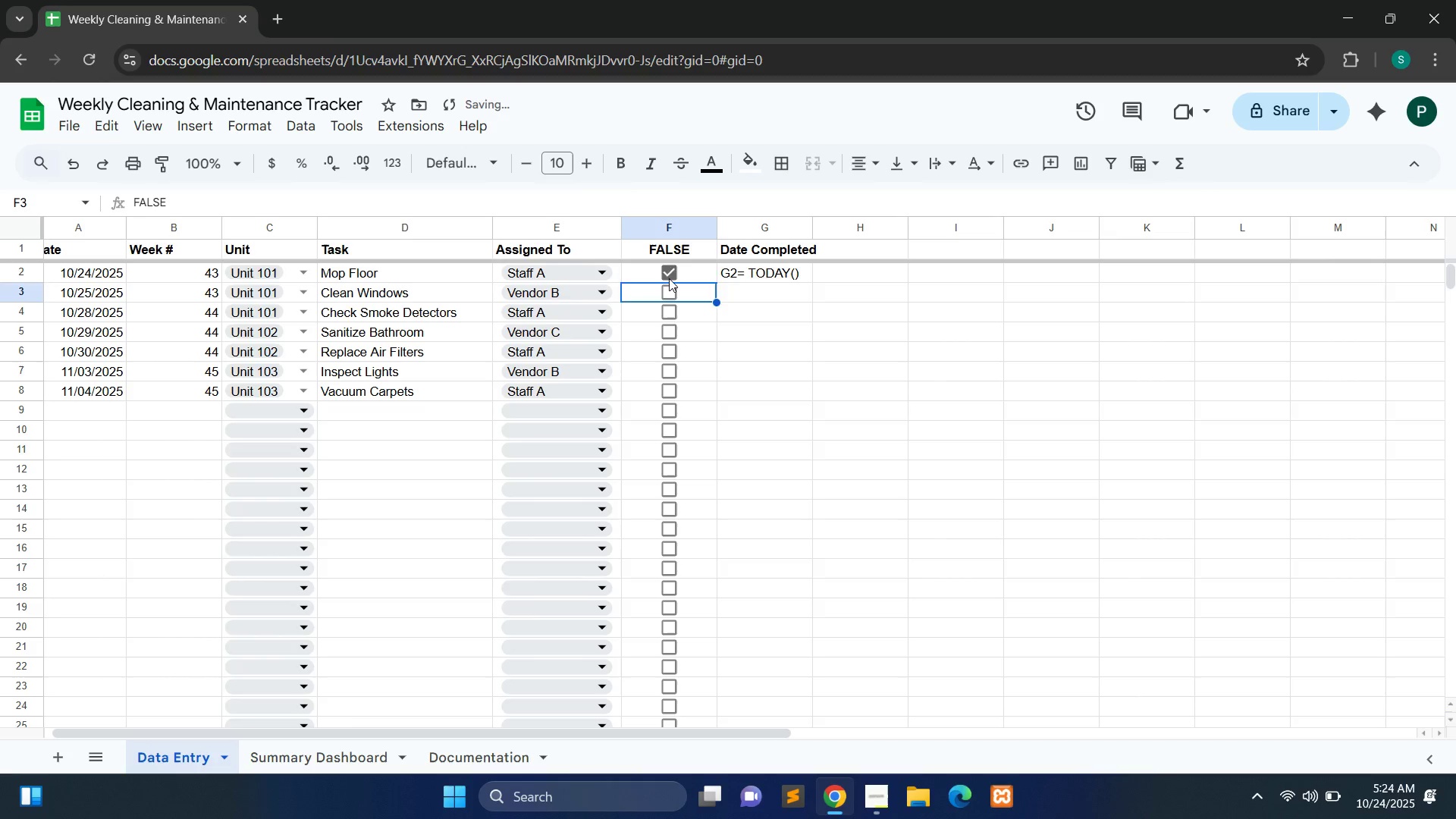 
left_click([669, 278])
 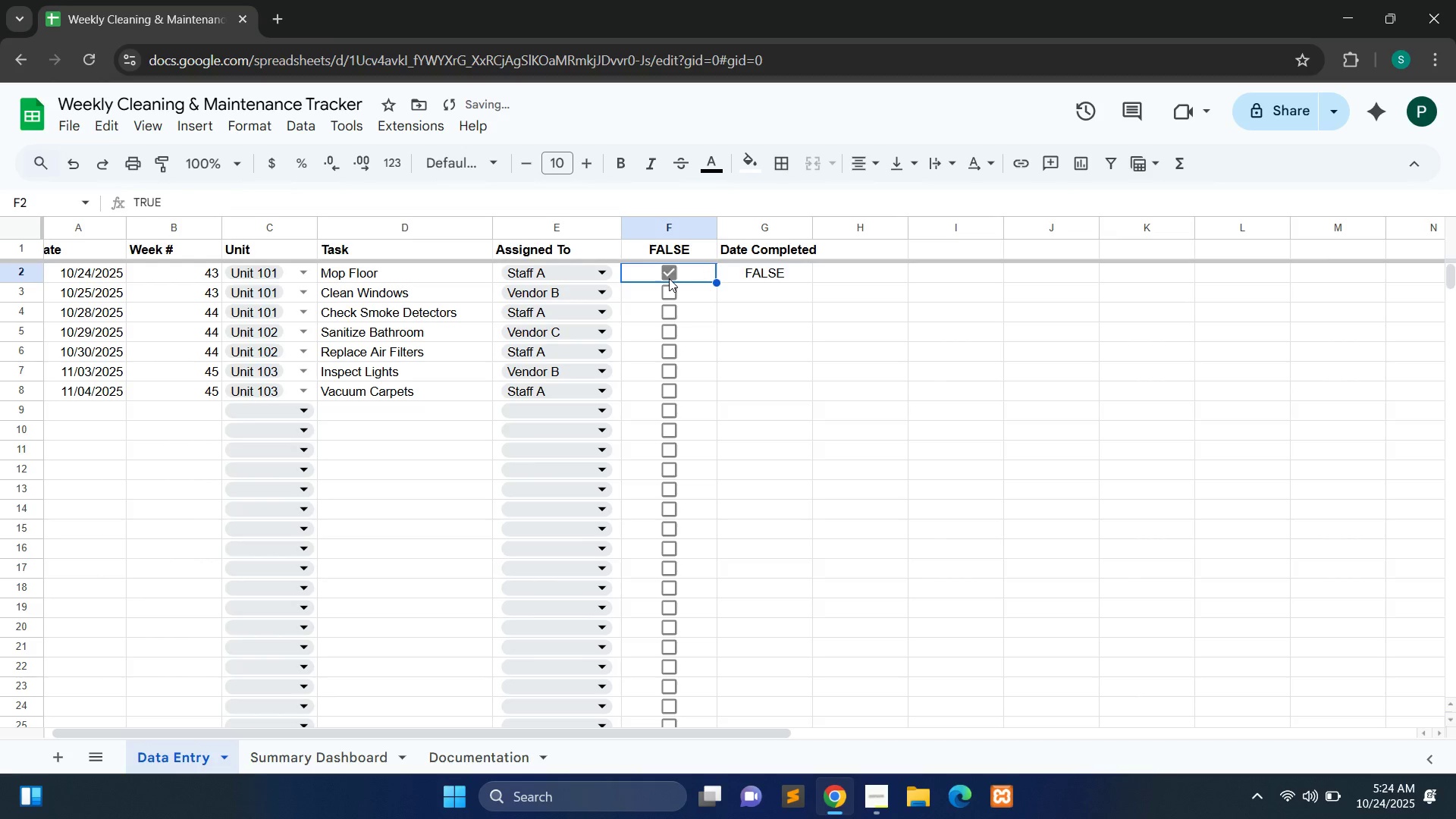 
left_click([669, 278])
 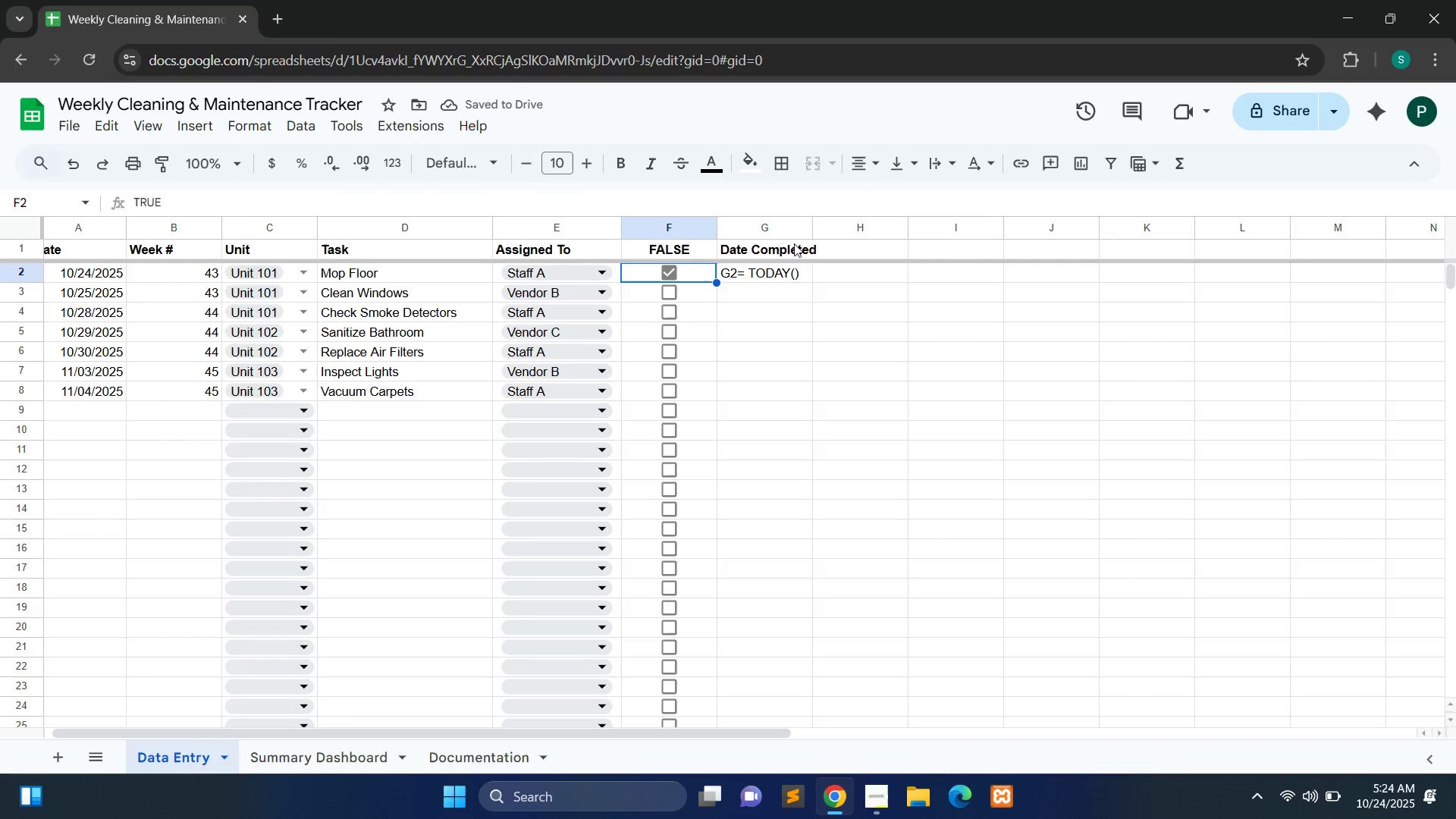 
double_click([770, 280])
 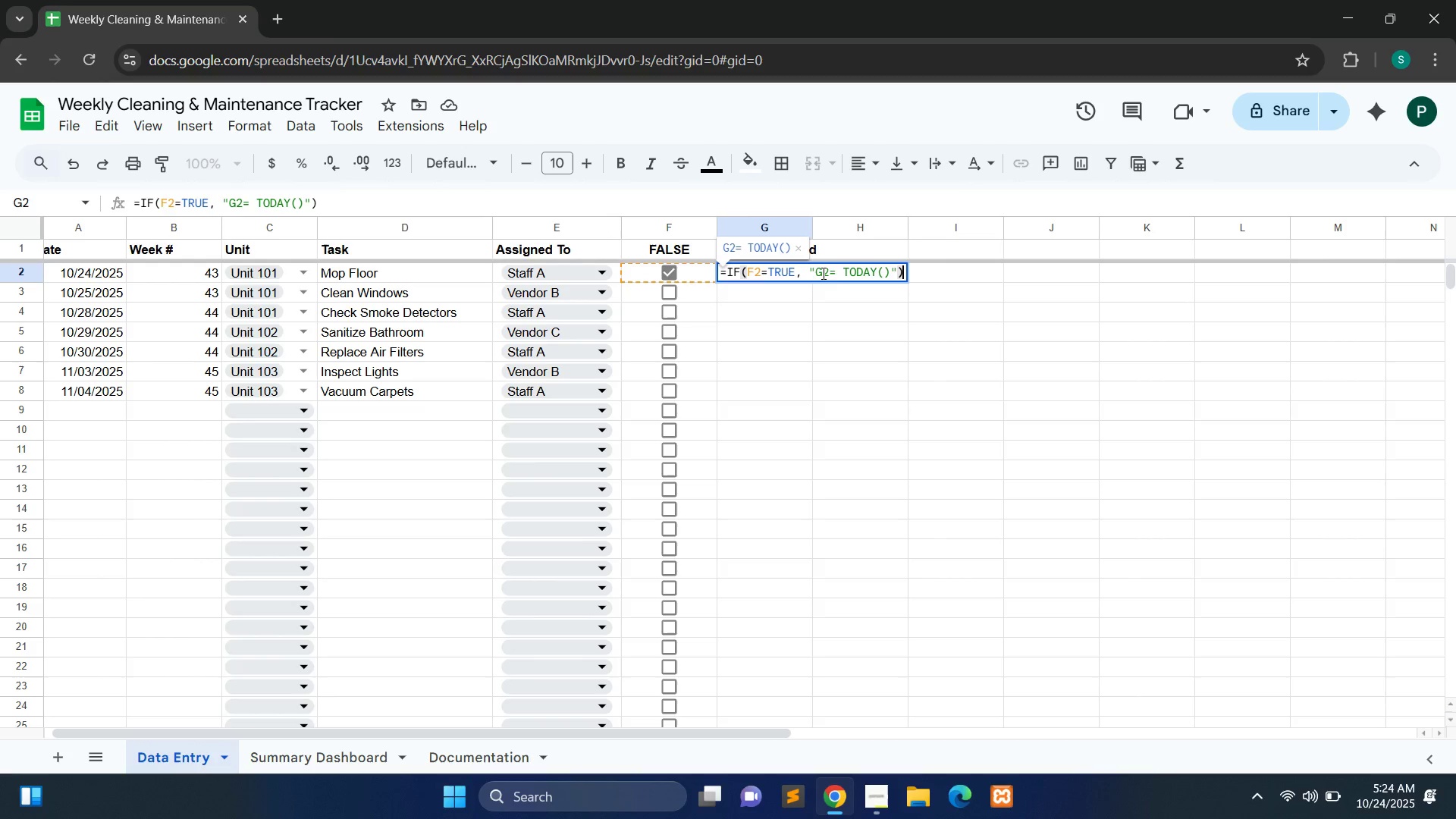 
left_click([817, 271])
 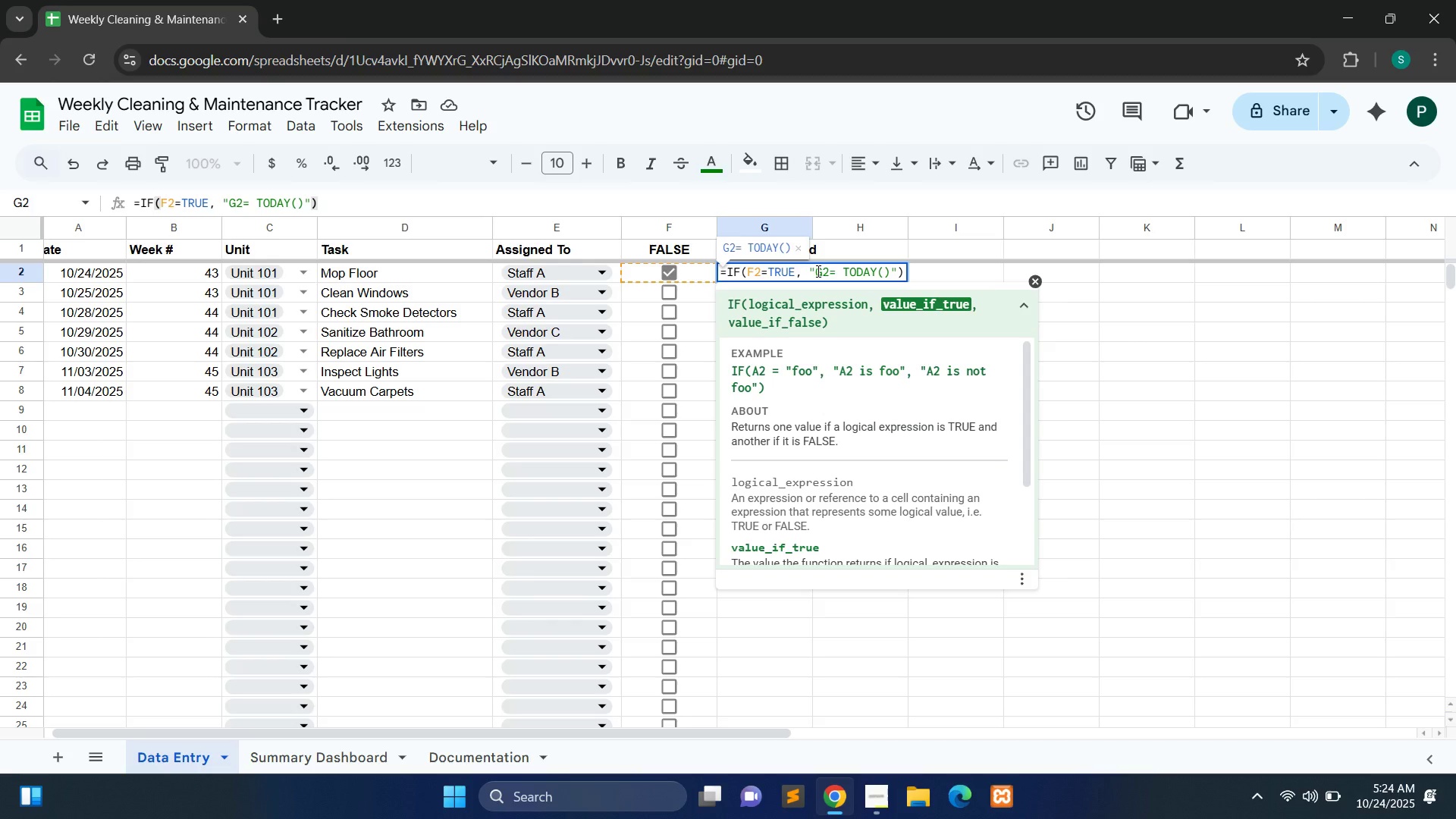 
key(Backspace)
 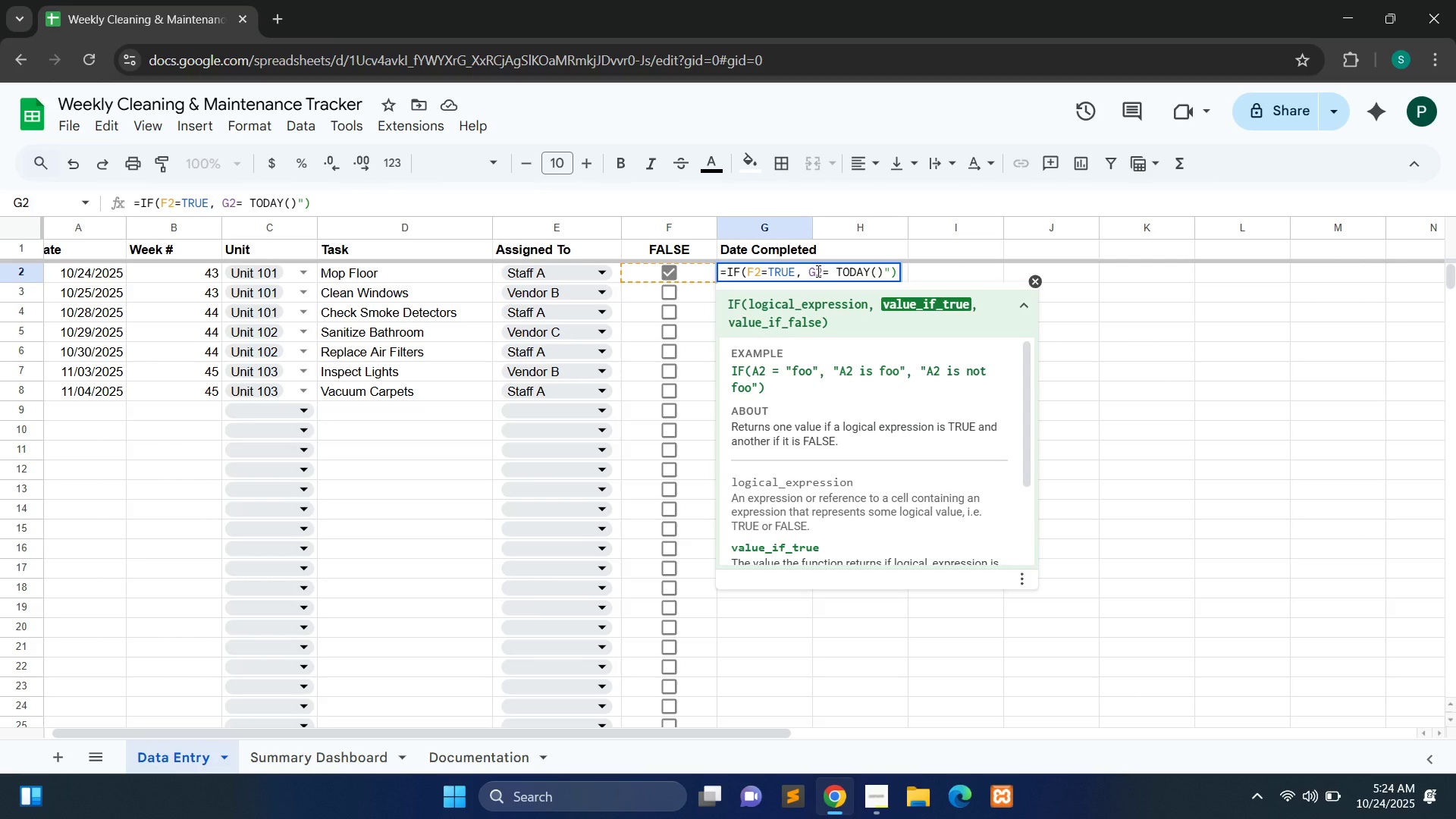 
key(Backspace)
 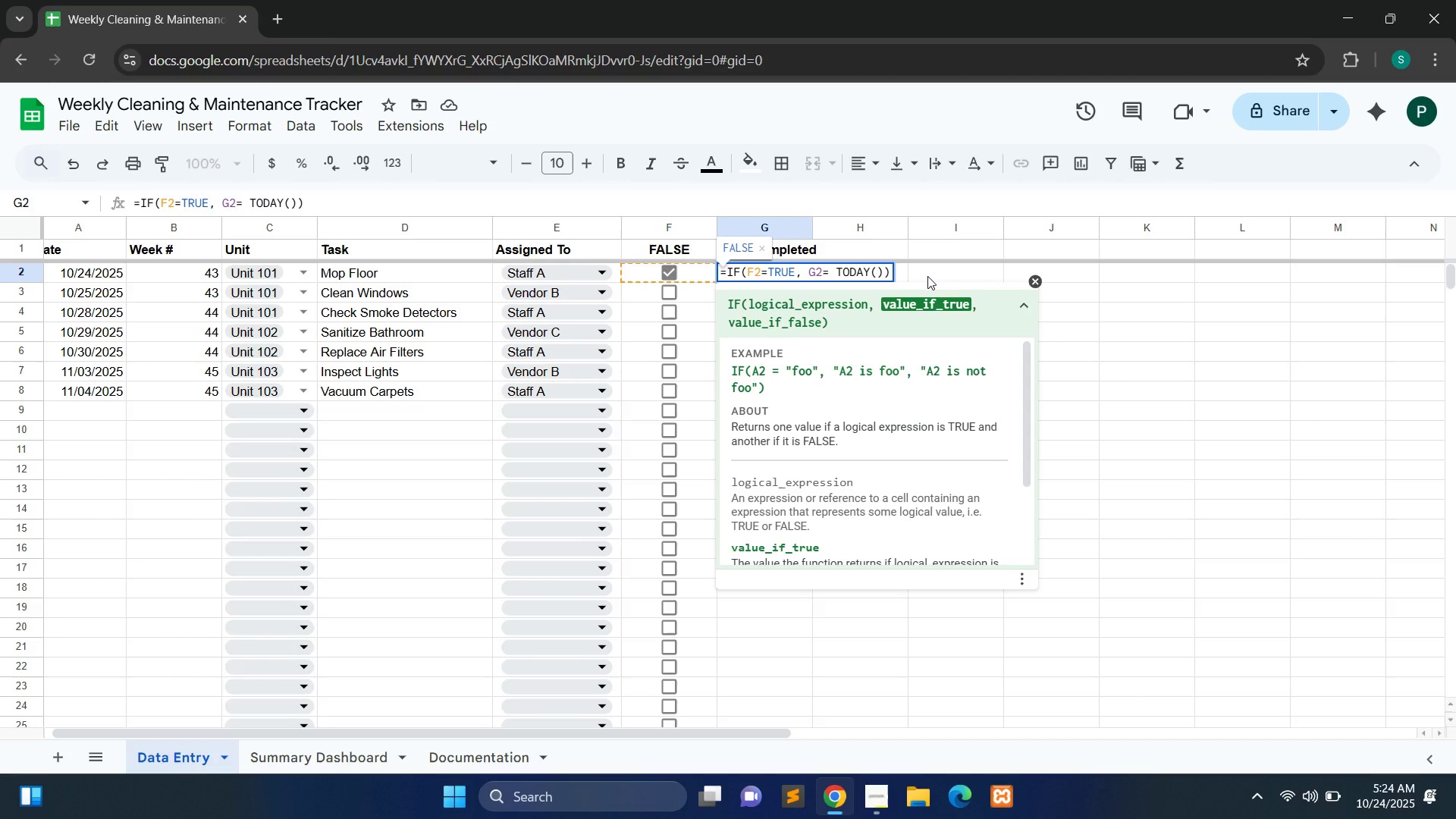 
hold_key(key=Enter, duration=0.34)
 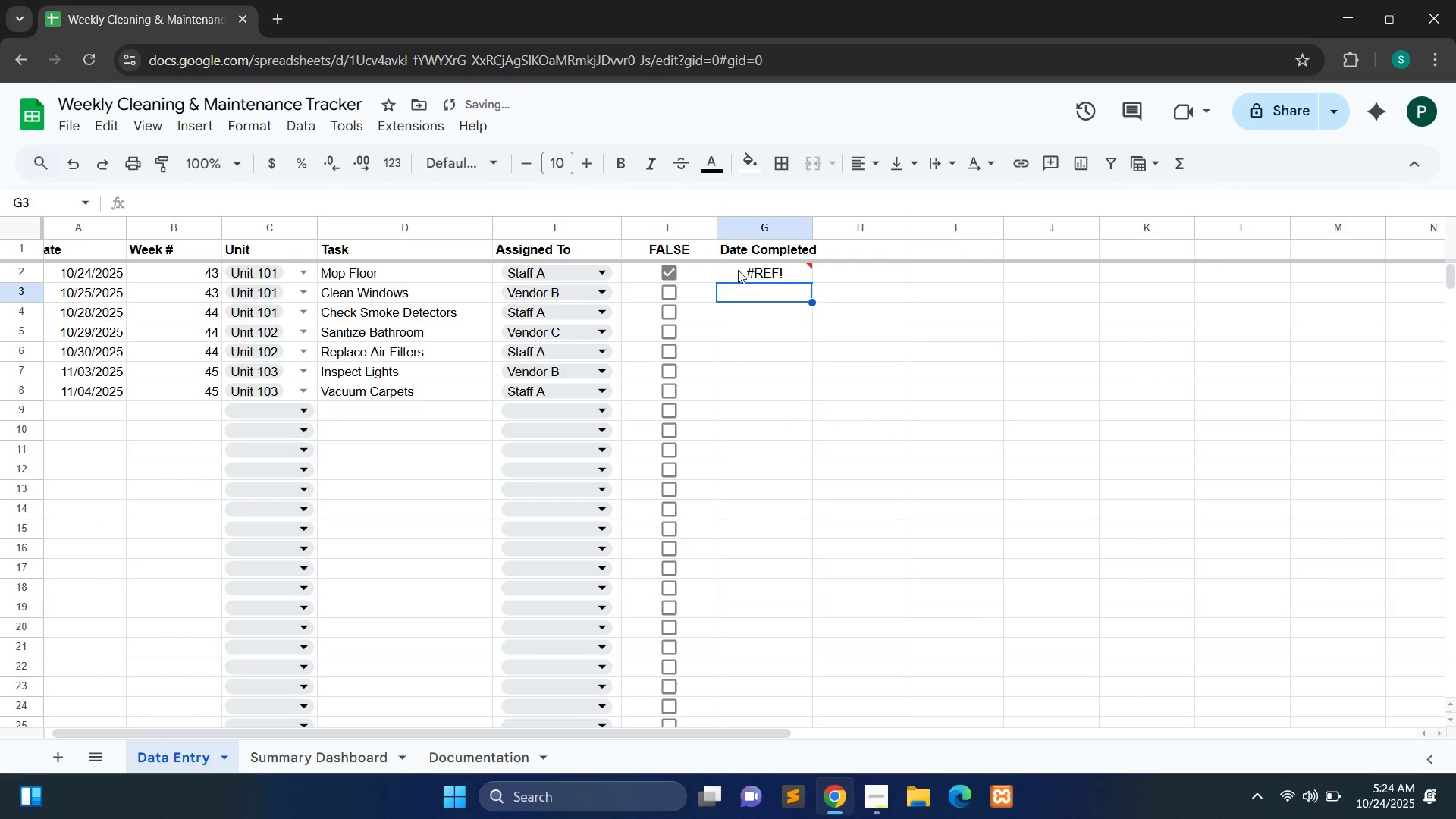 
double_click([743, 276])
 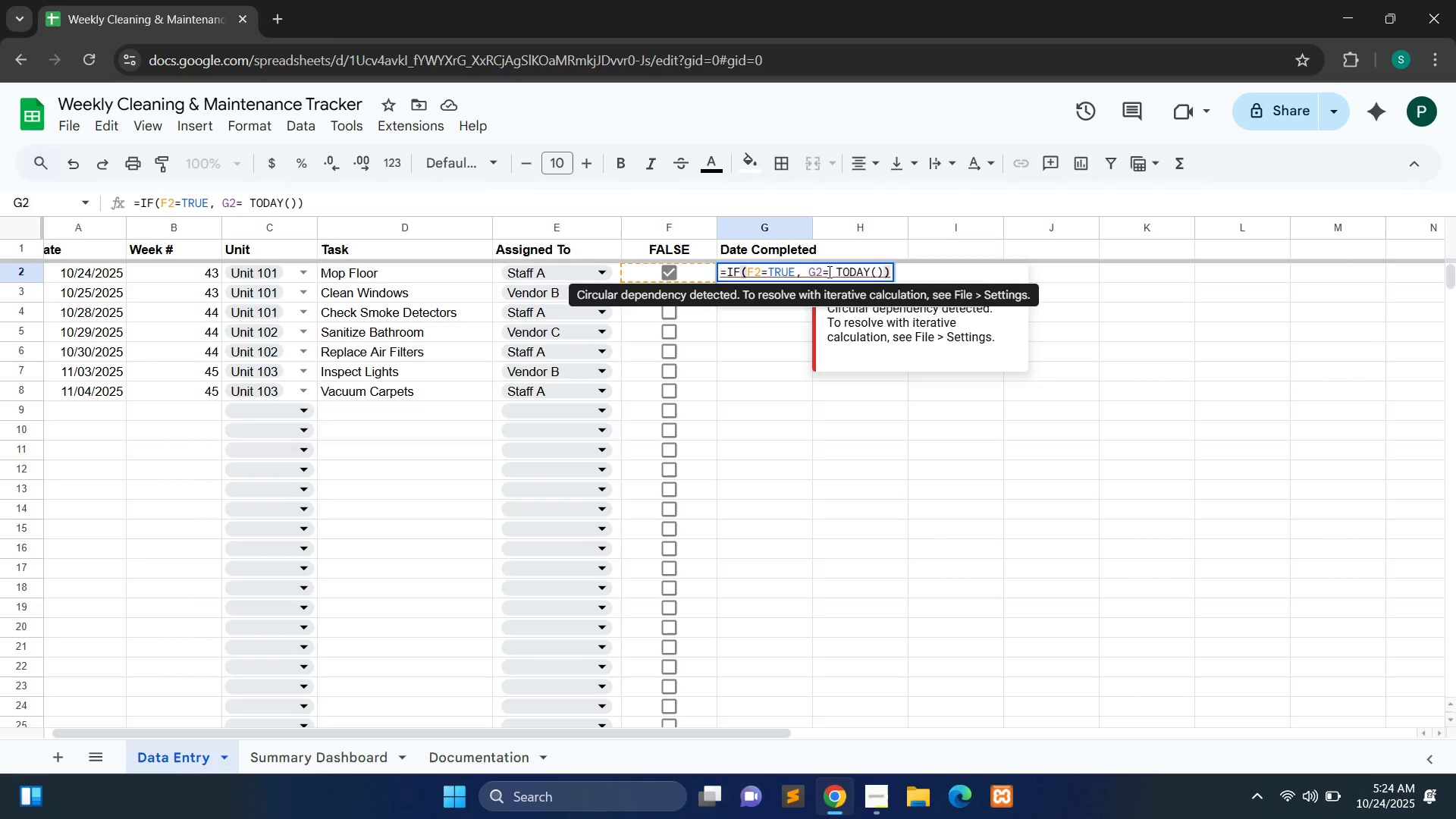 
wait(5.47)
 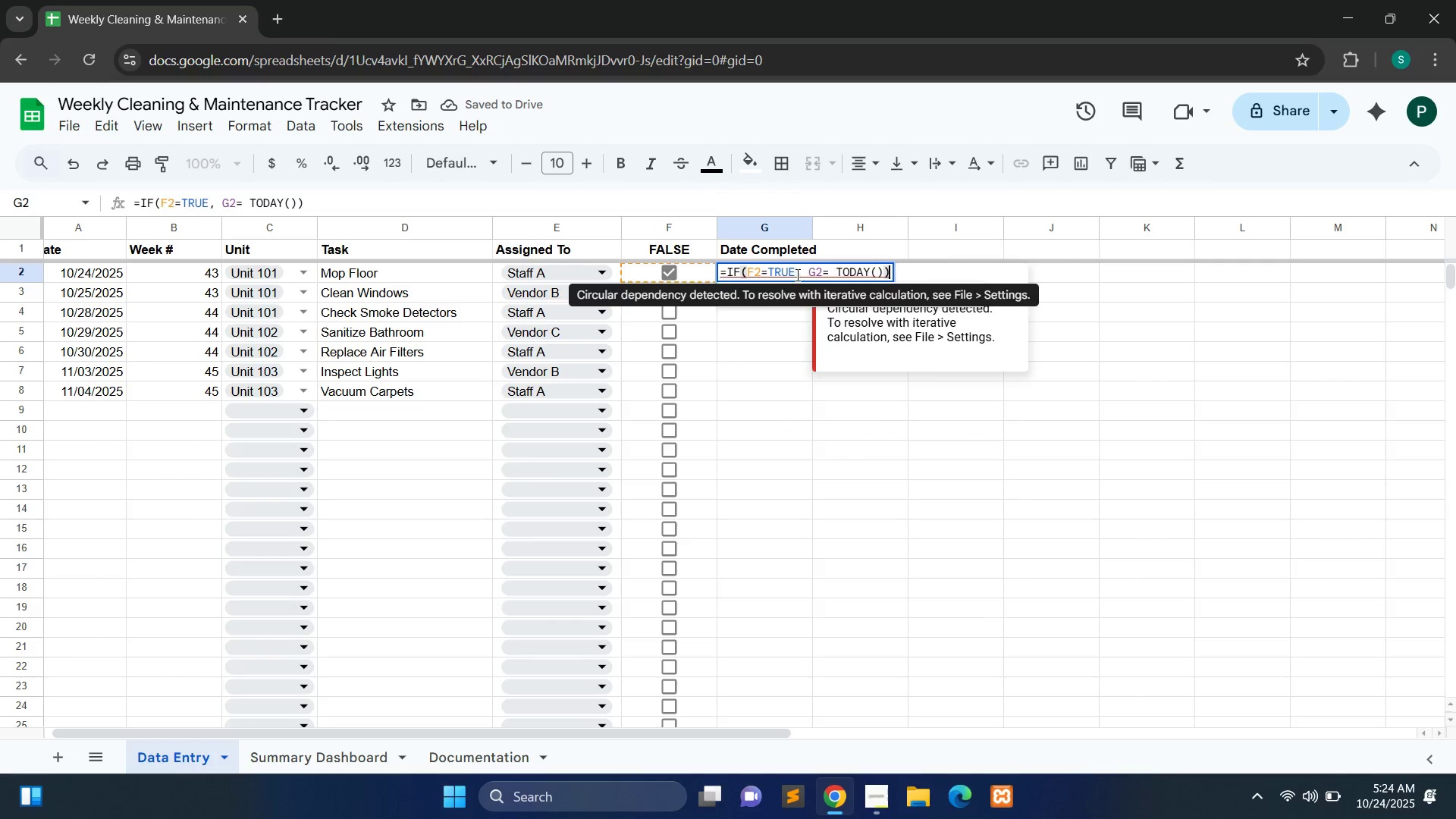 
left_click([828, 271])
 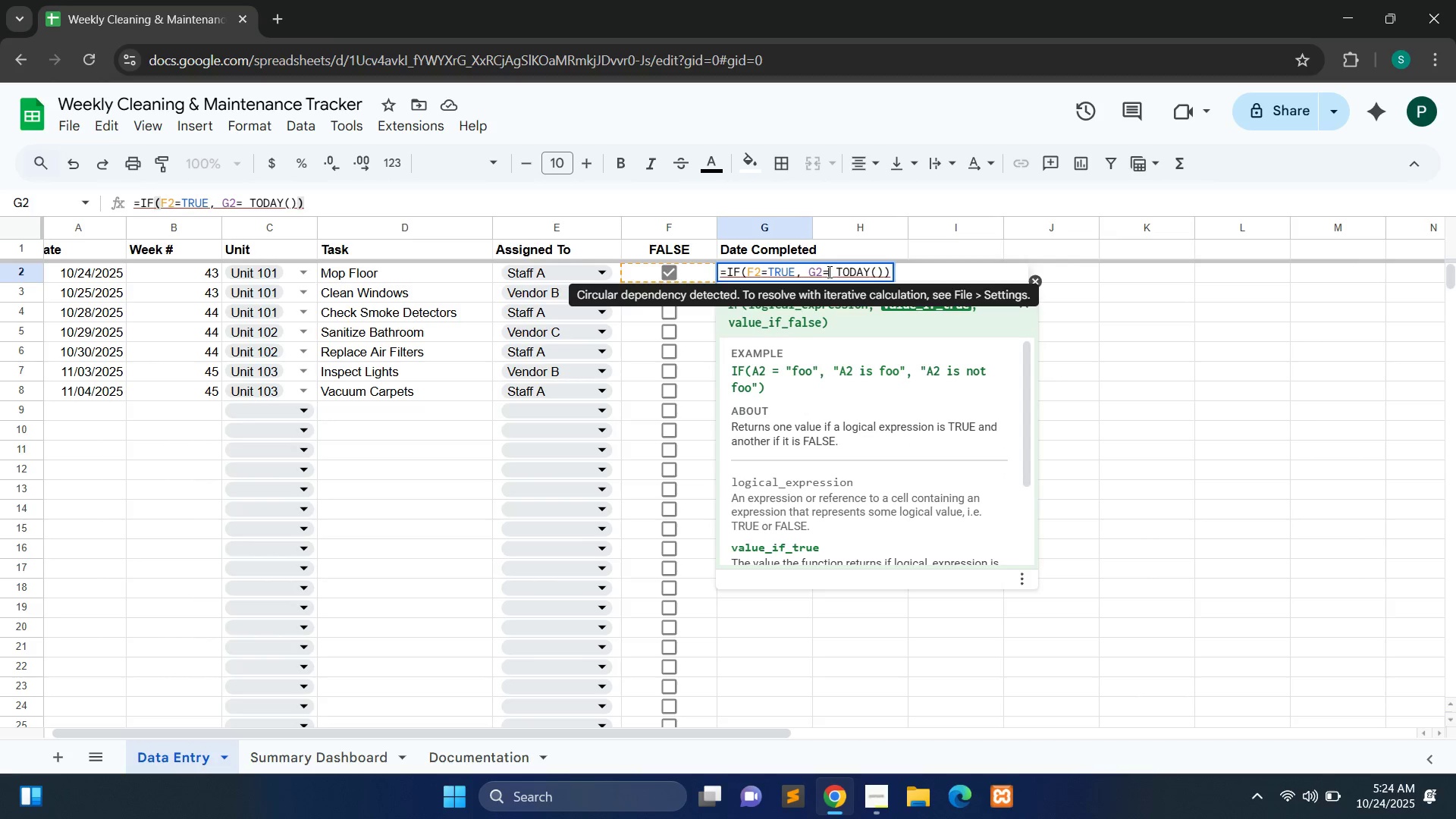 
key(Backspace)
 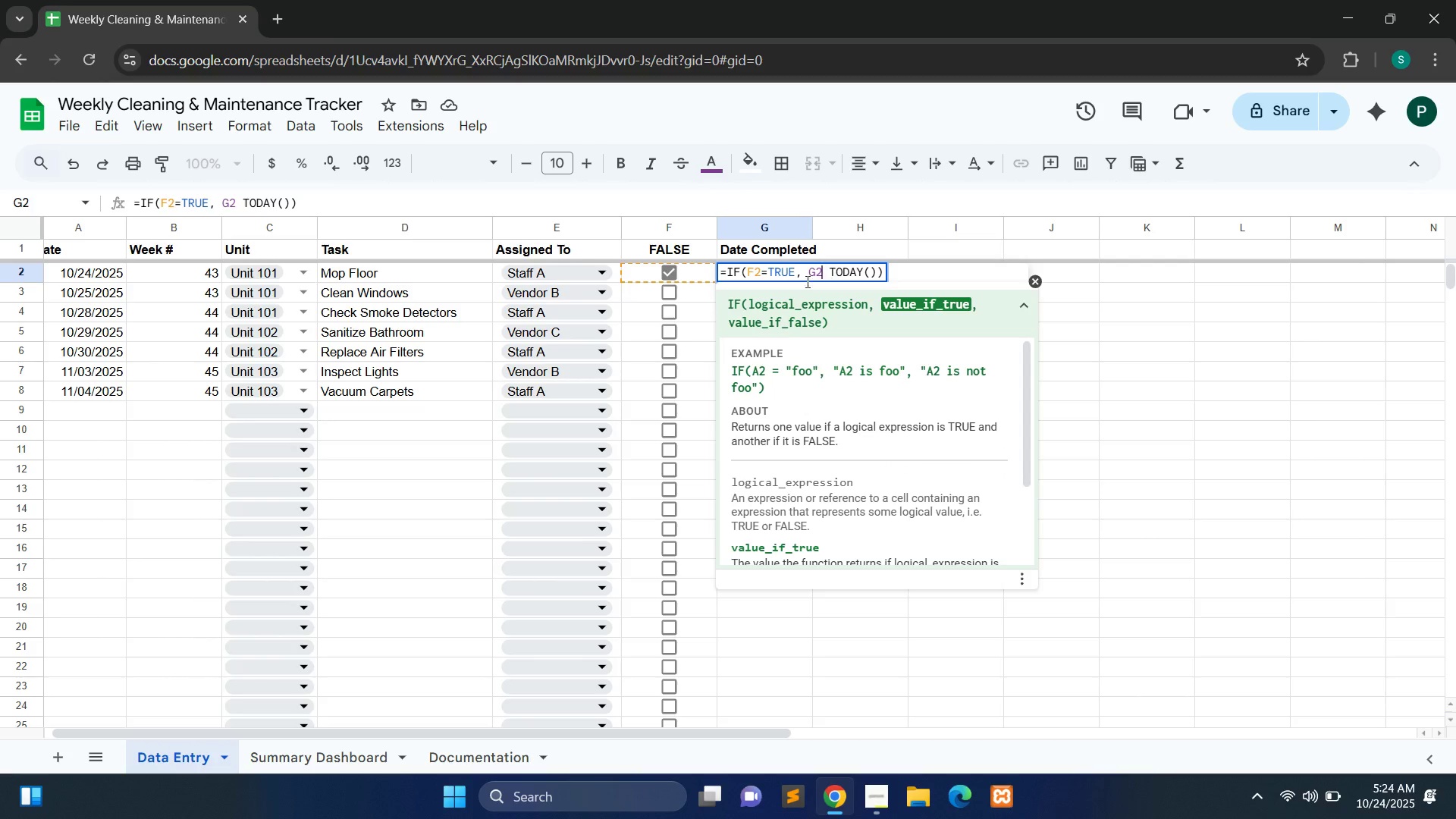 
wait(5.65)
 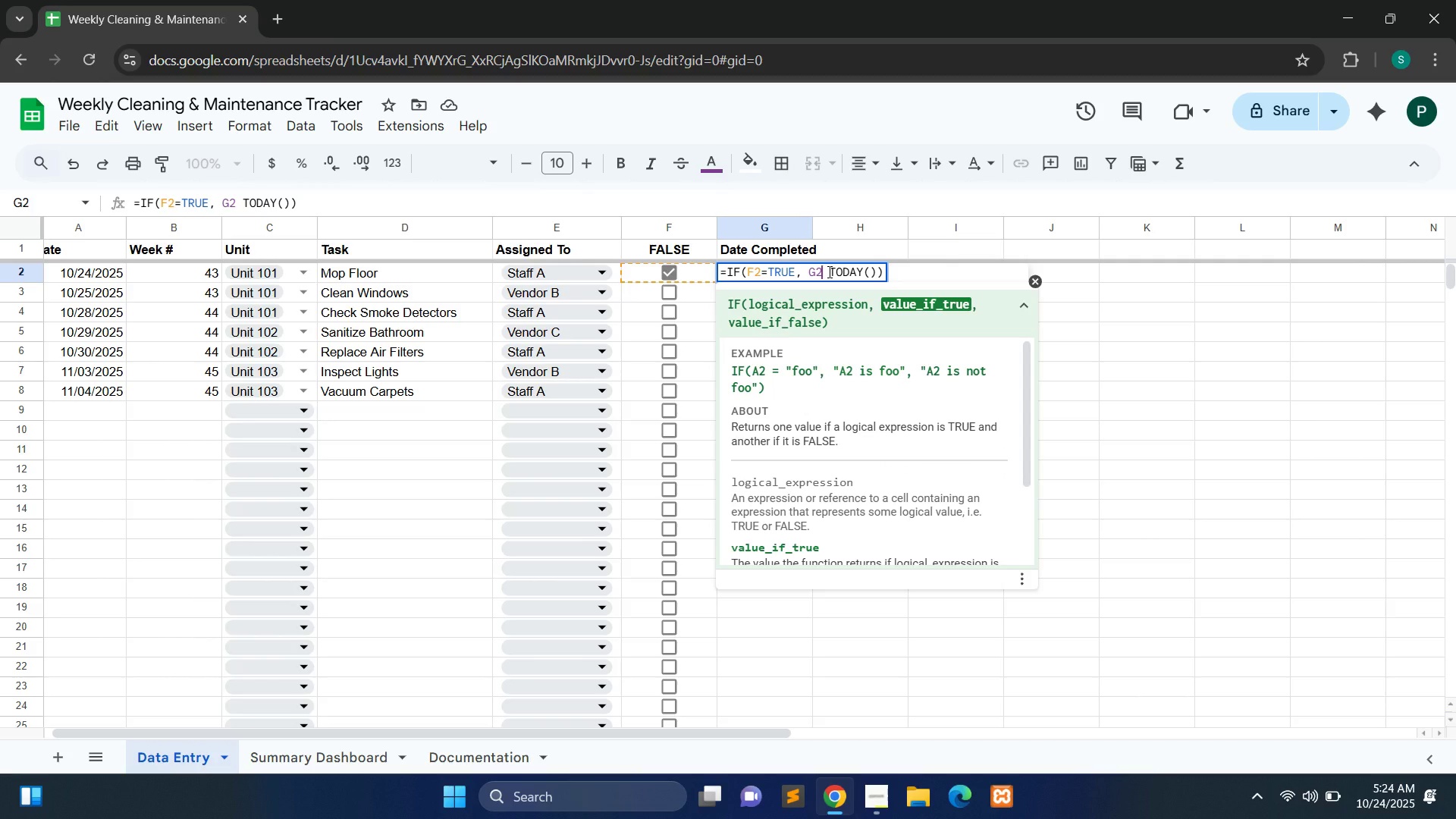 
key(Enter)
 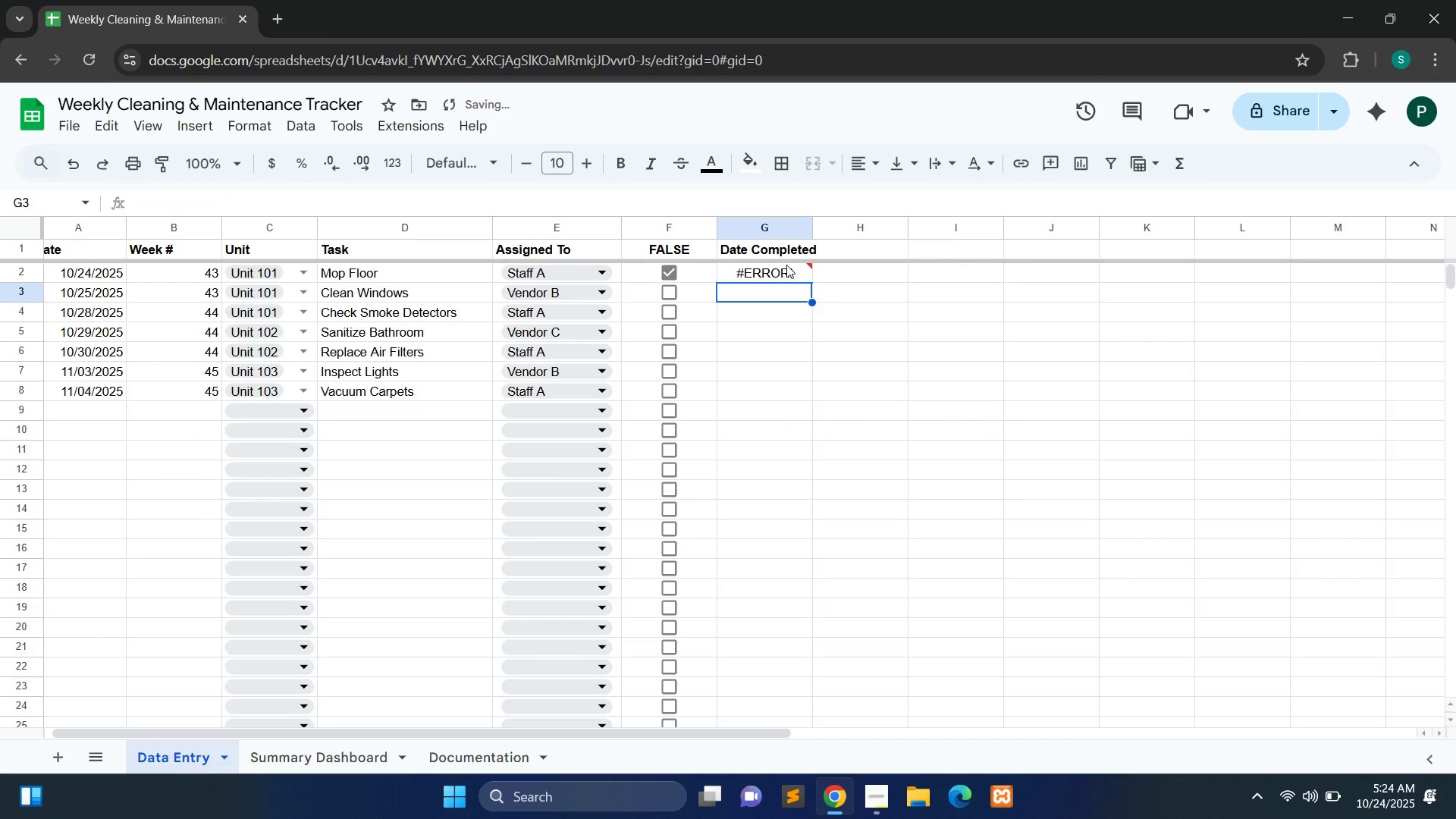 
left_click([788, 265])
 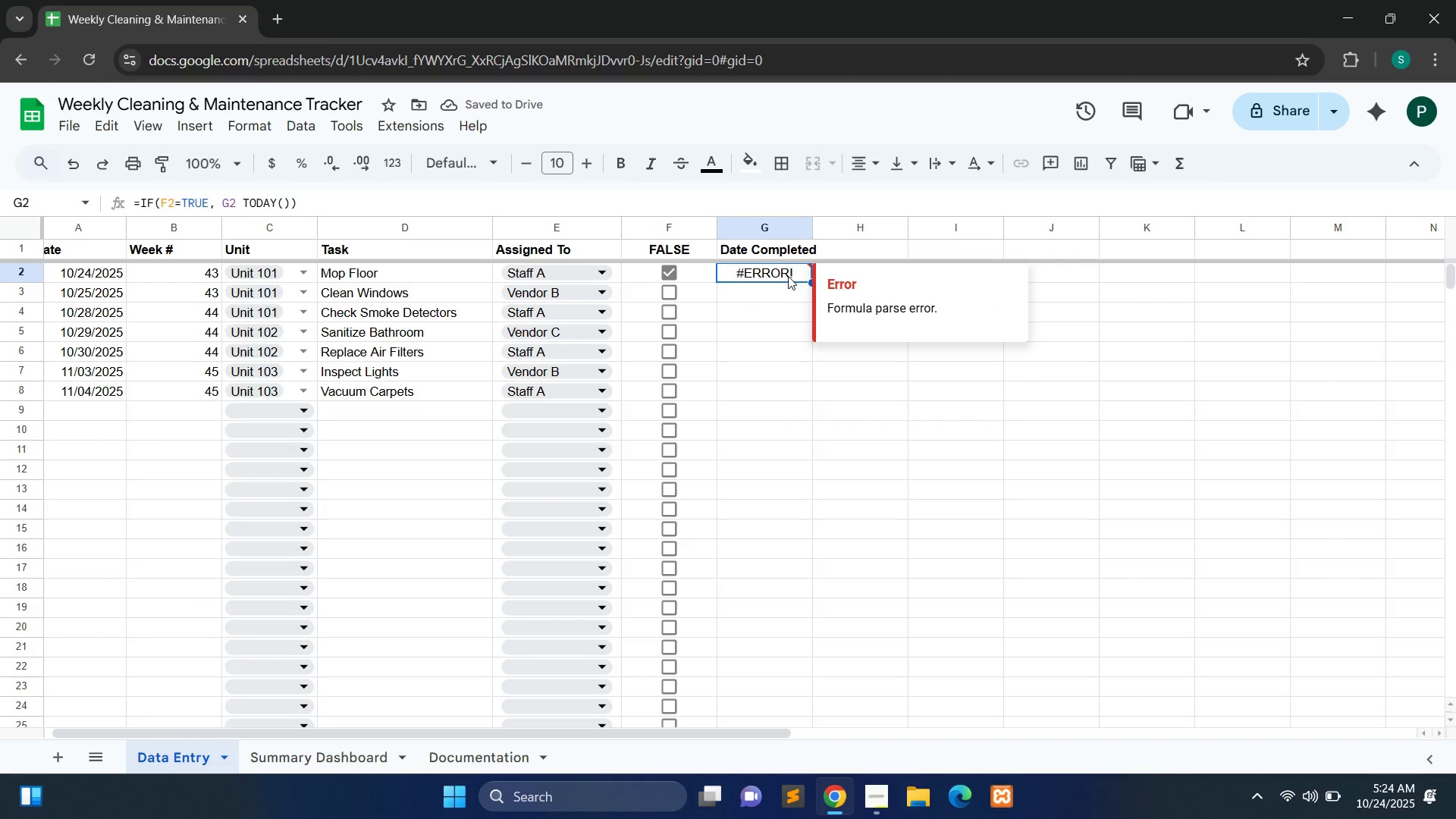 
double_click([788, 276])
 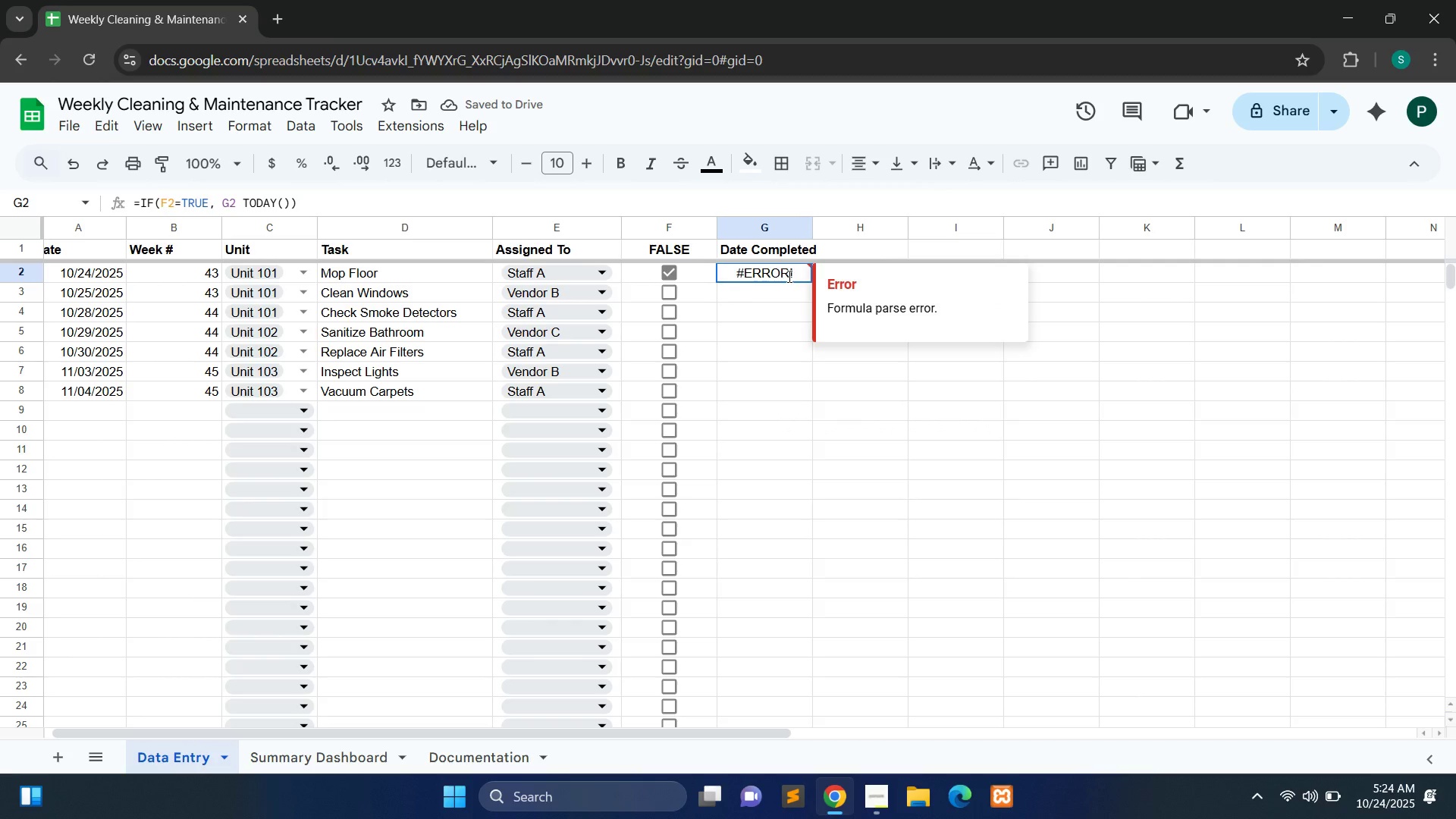 
triple_click([788, 276])